 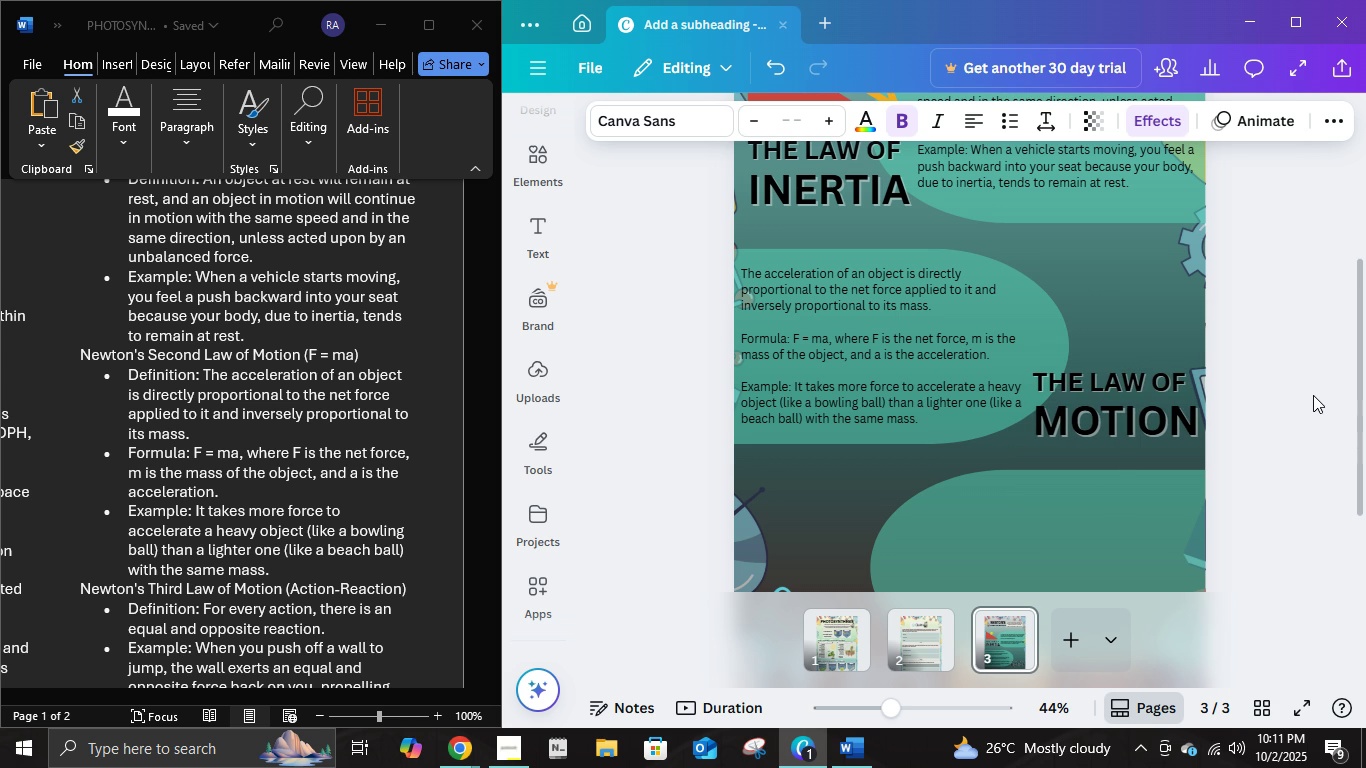 
left_click([1313, 395])
 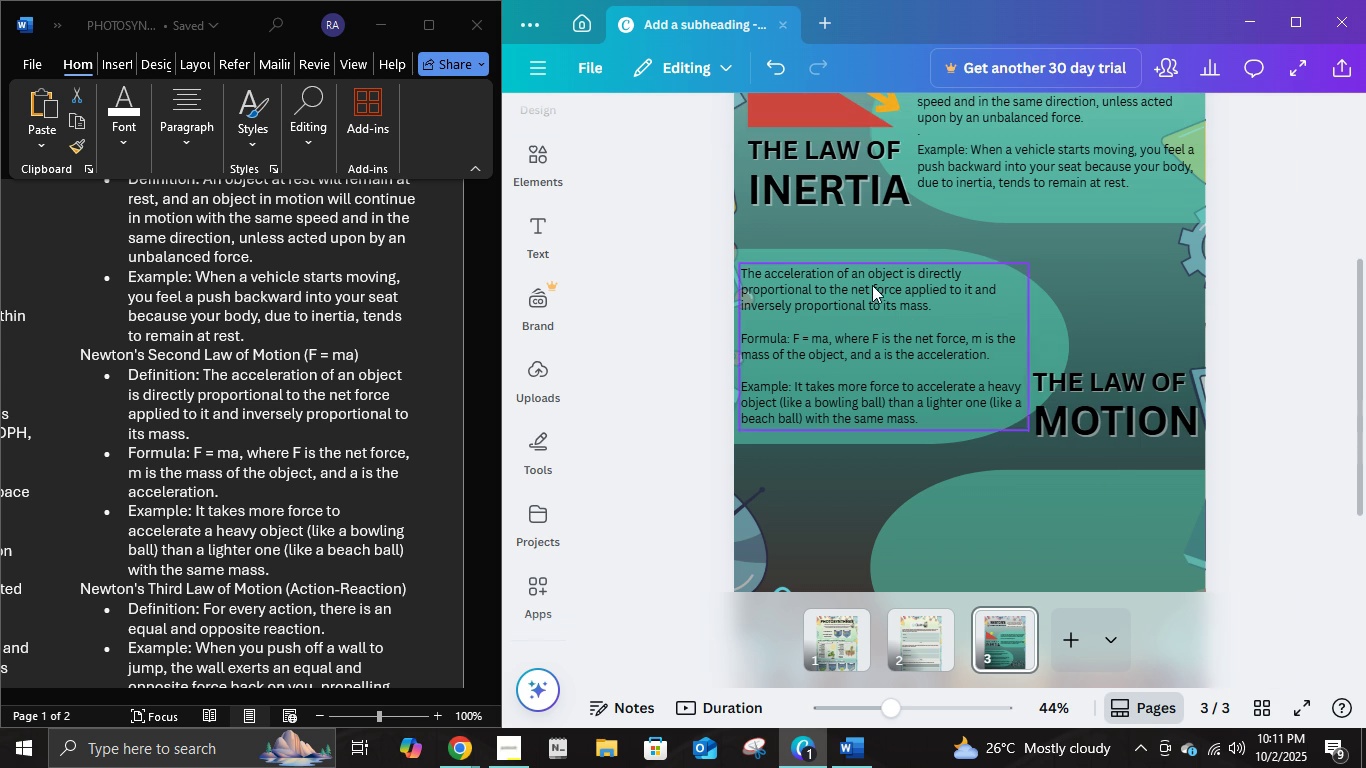 
scroll: coordinate [872, 283], scroll_direction: up, amount: 1.0
 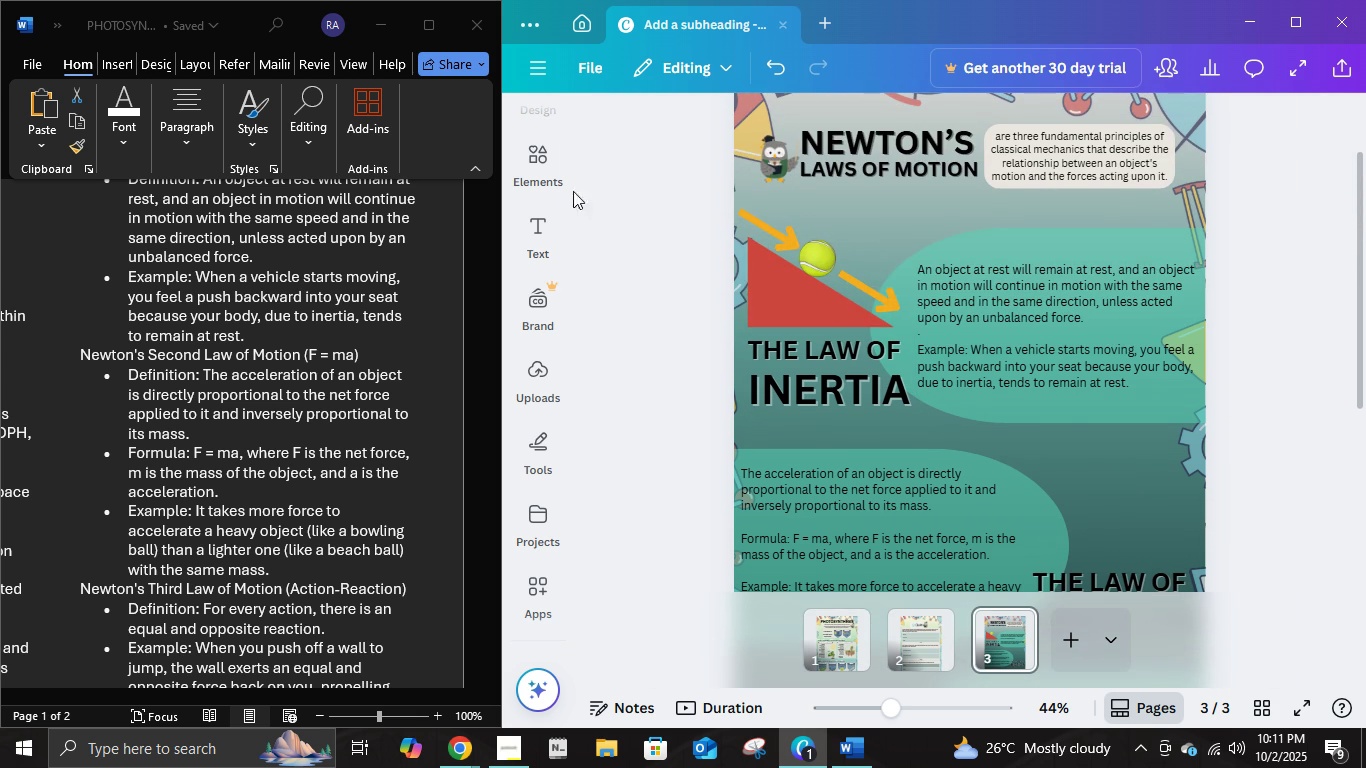 
left_click([535, 176])
 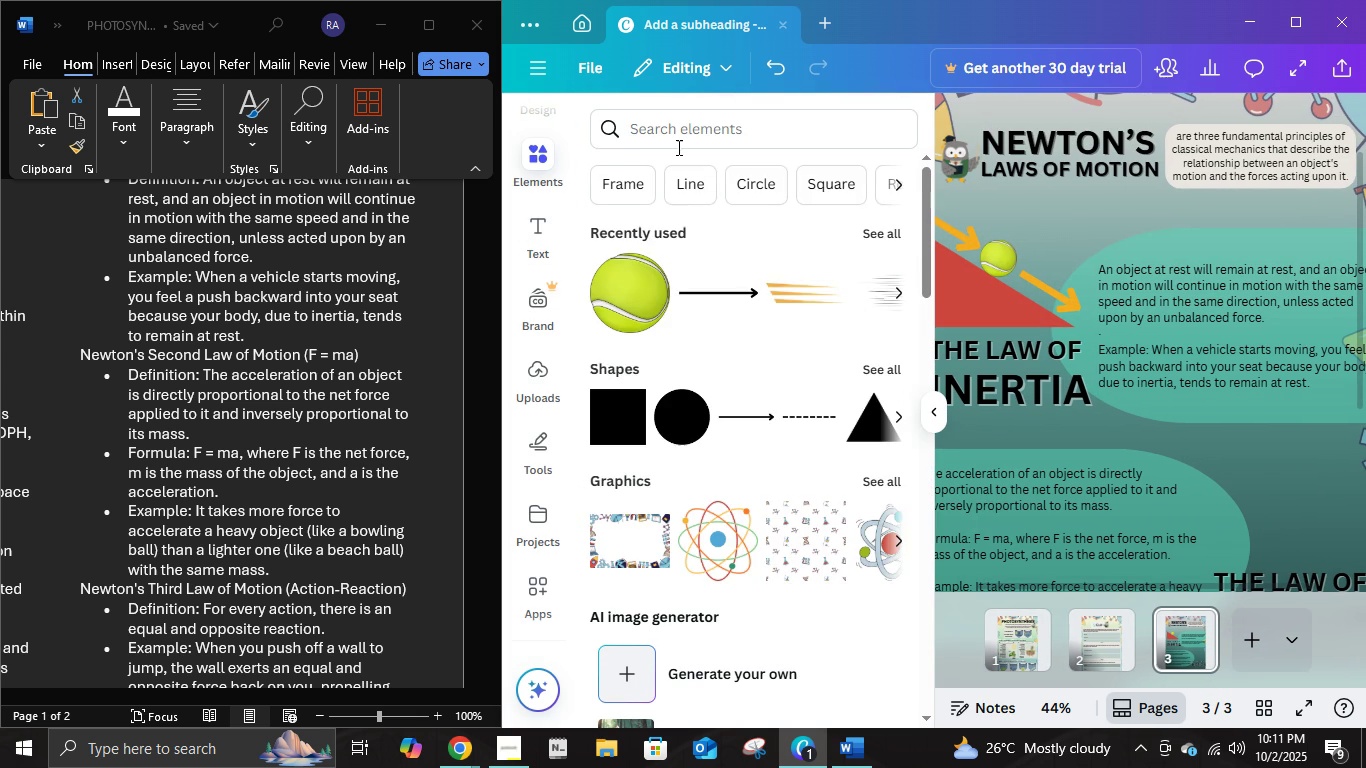 
double_click([678, 133])
 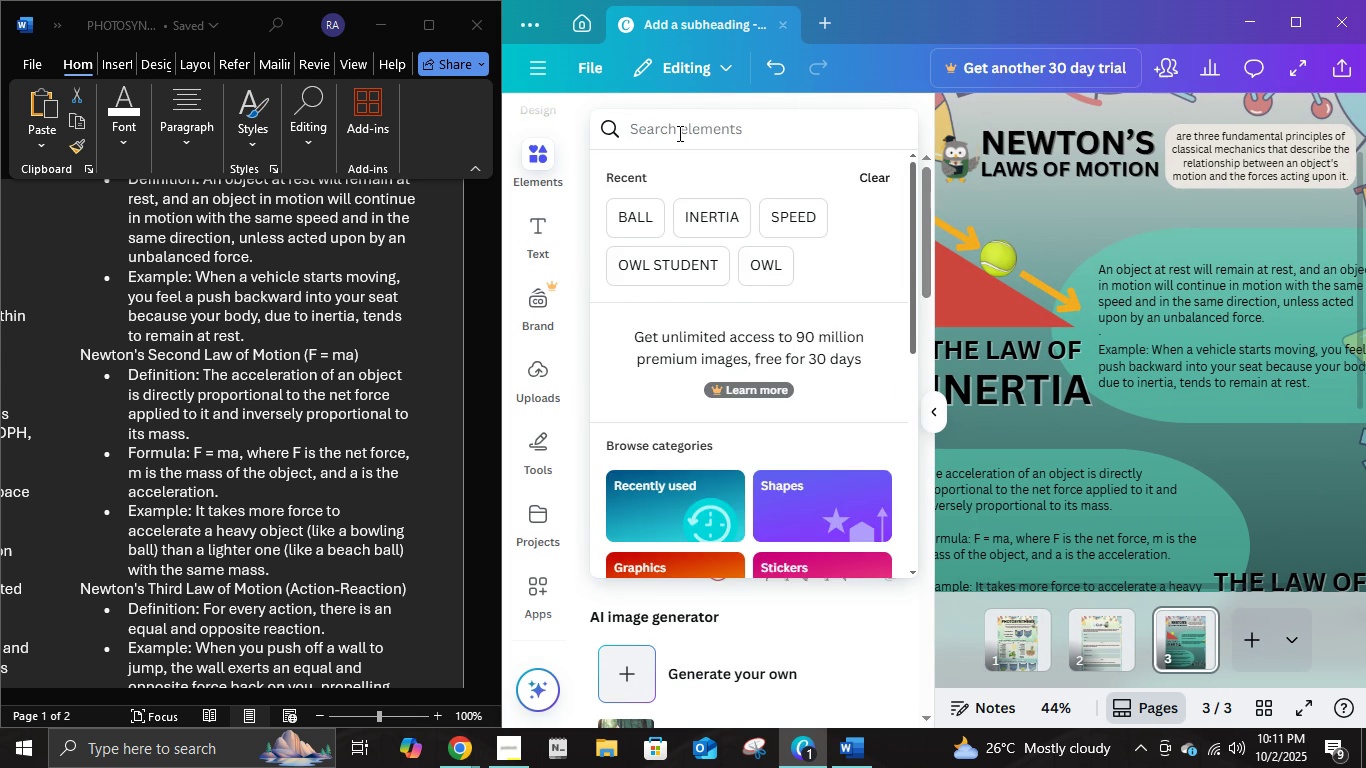 
type(MOTIOM)
key(Backspace)
type(N)
 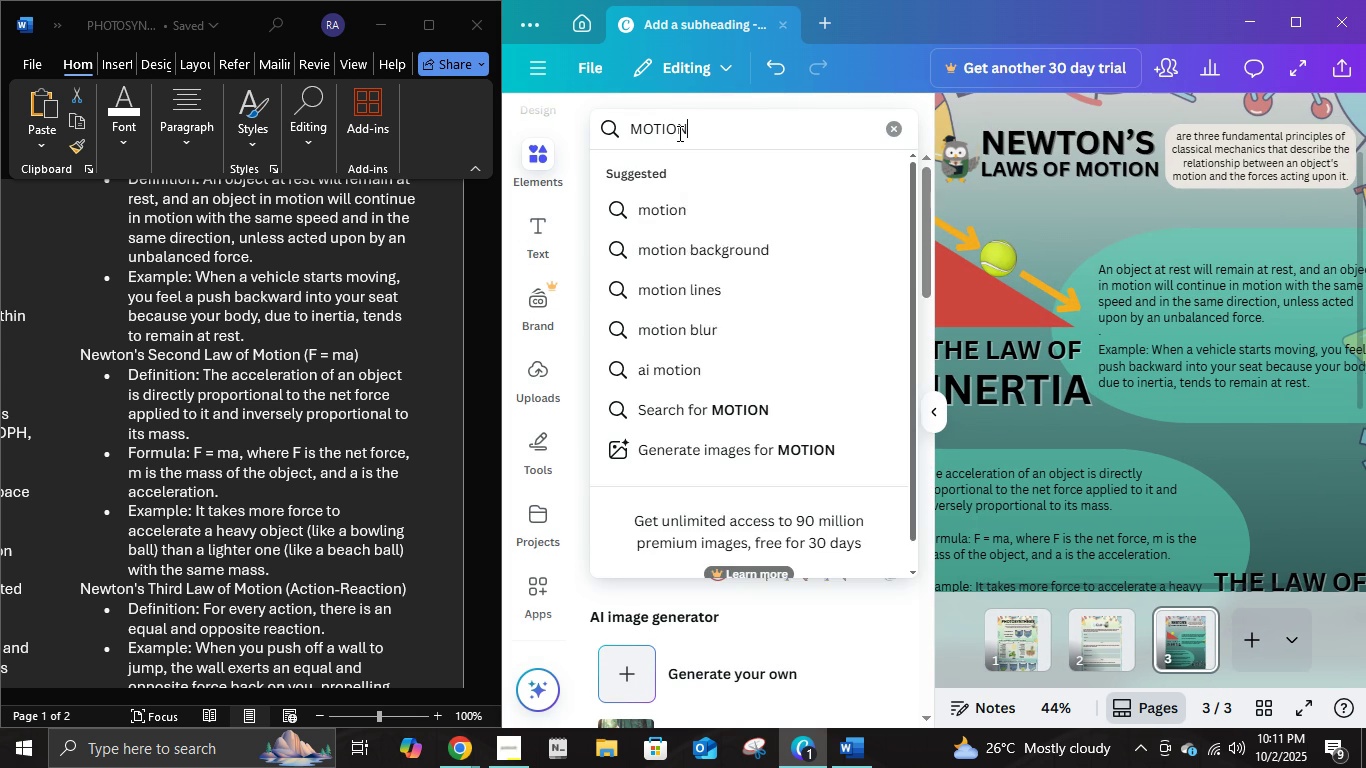 
key(Enter)
 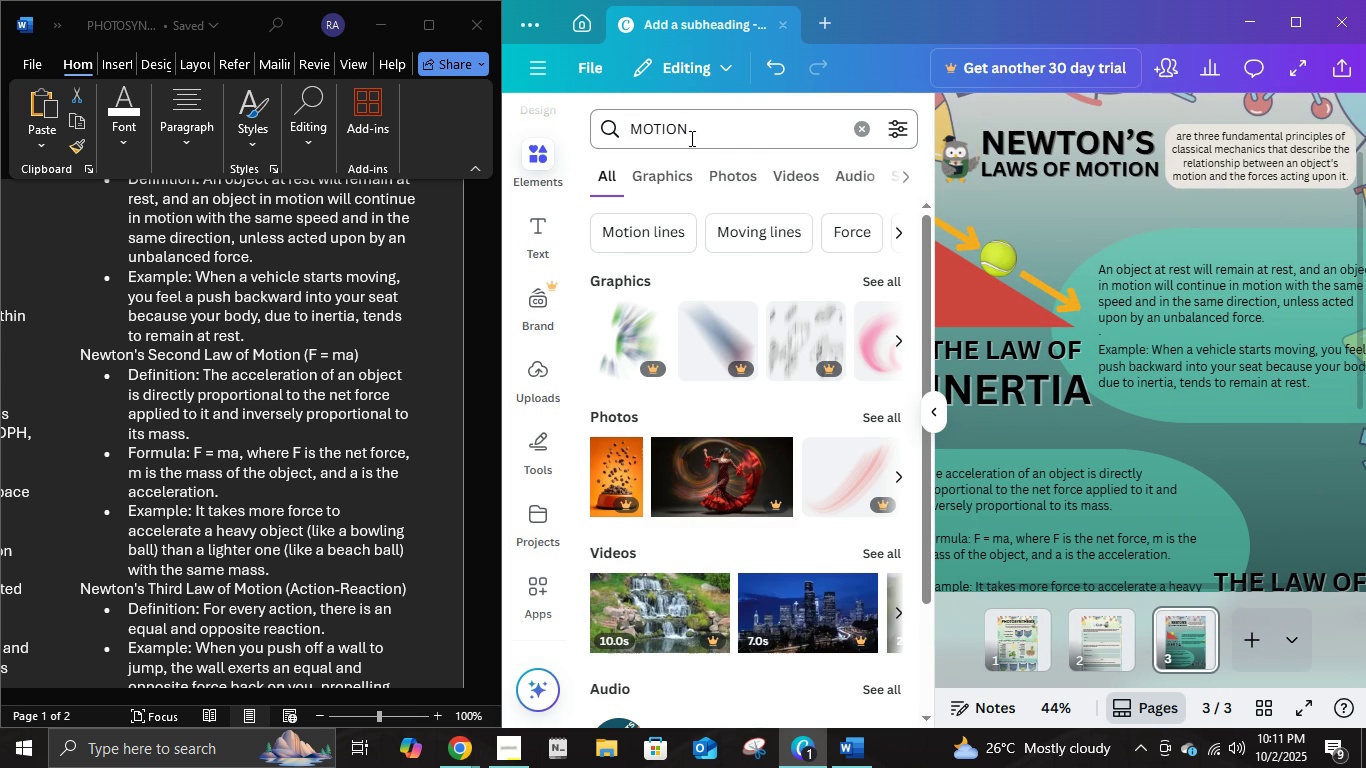 
left_click([870, 131])
 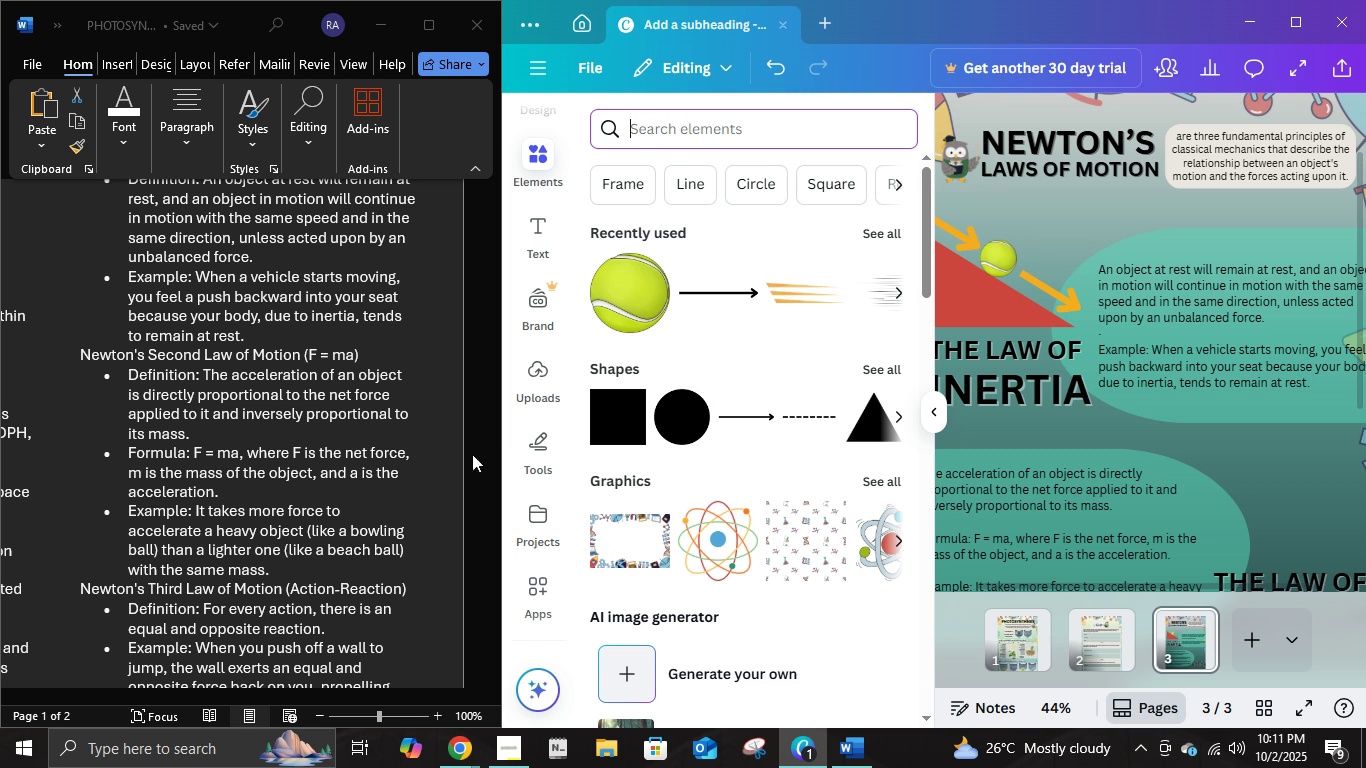 
wait(5.73)
 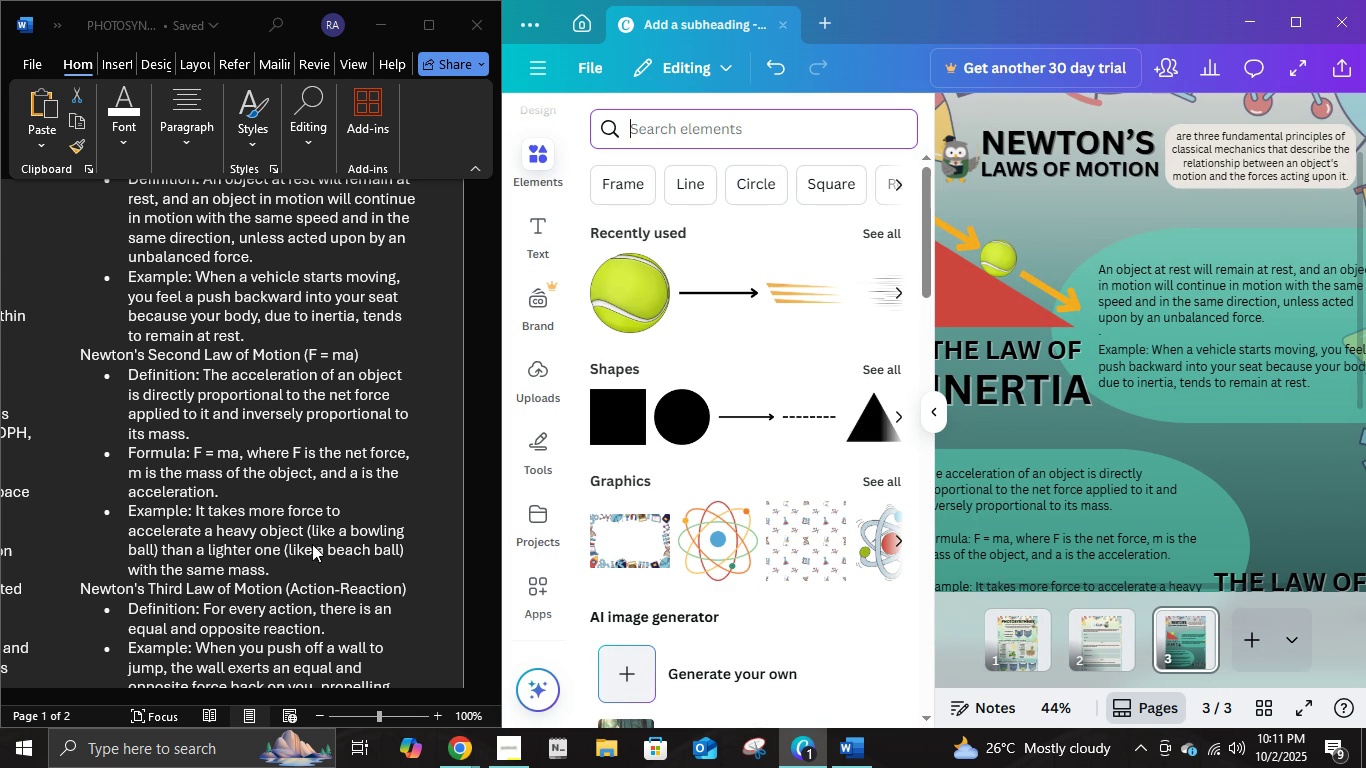 
scroll: coordinate [323, 506], scroll_direction: down, amount: 1.0
 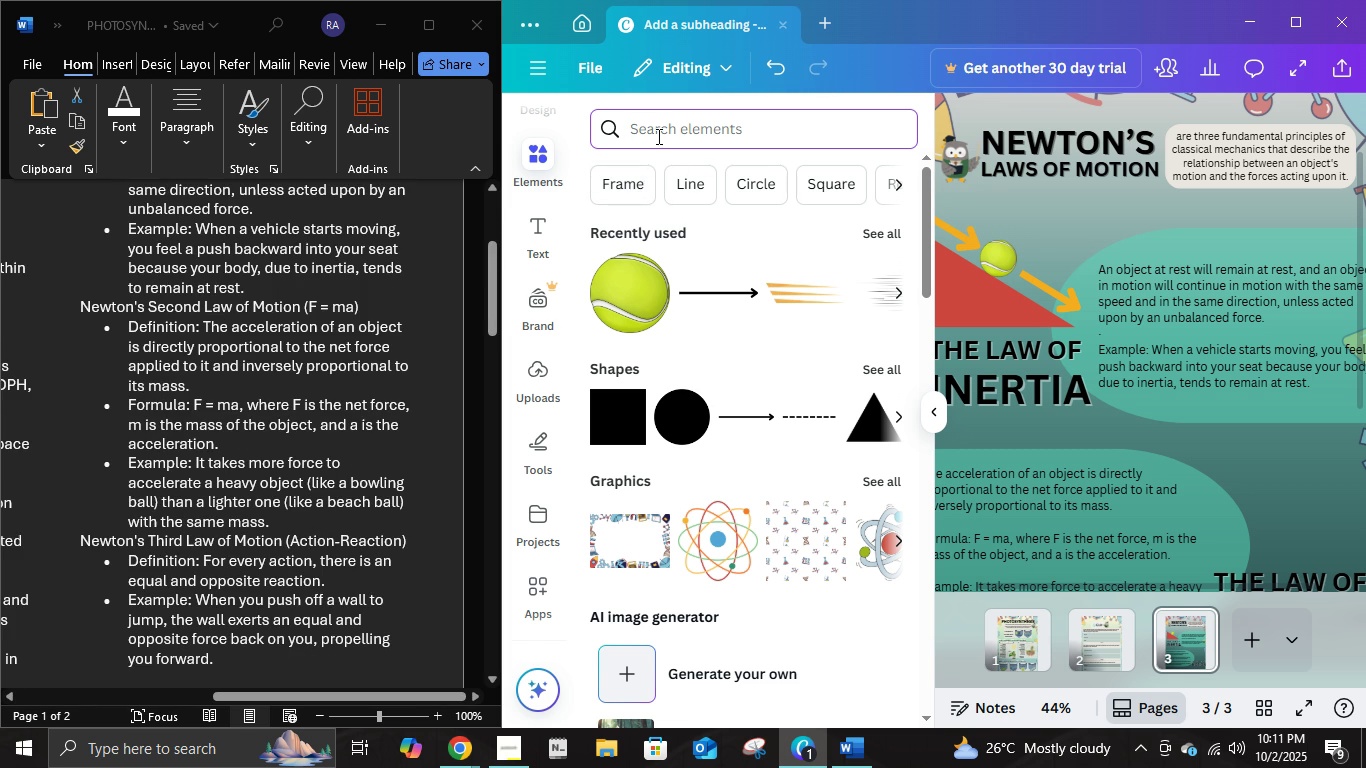 
left_click([656, 138])
 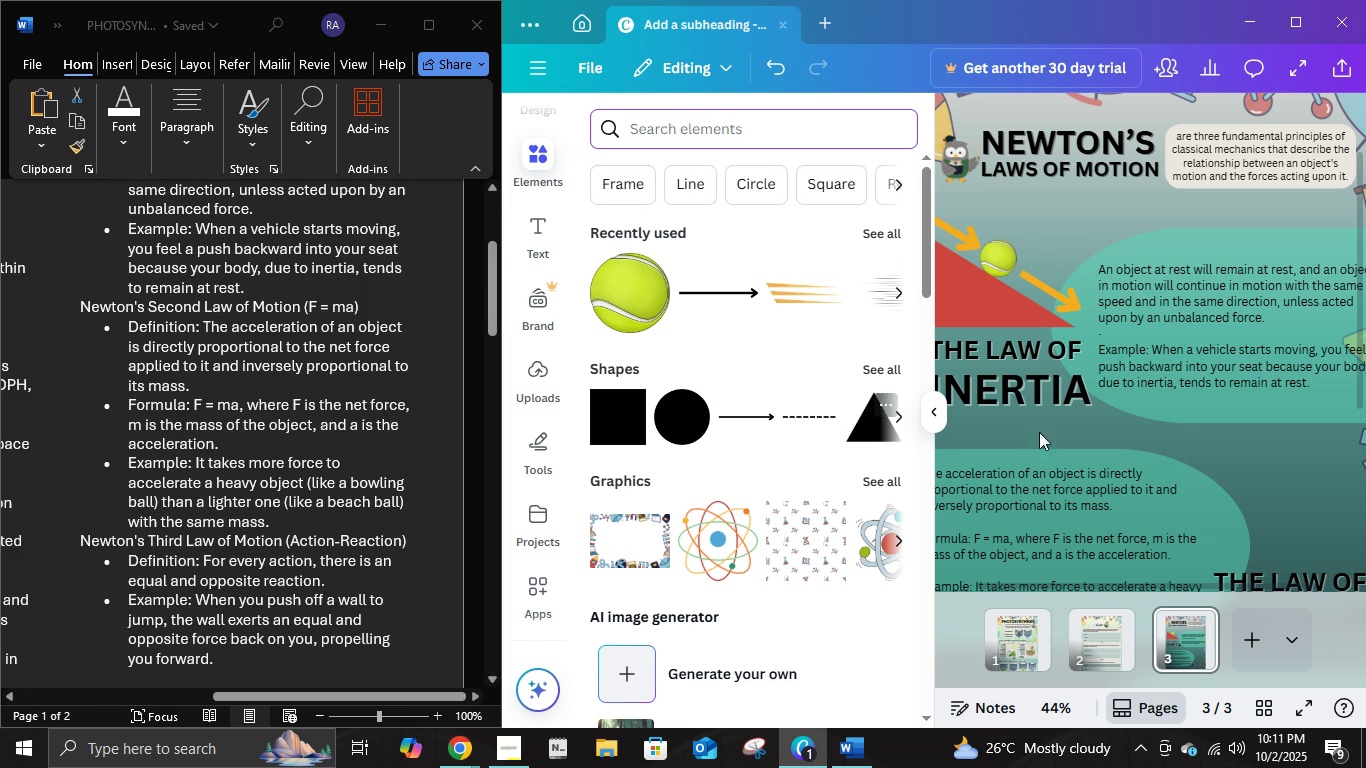 
scroll: coordinate [727, 141], scroll_direction: down, amount: 2.0
 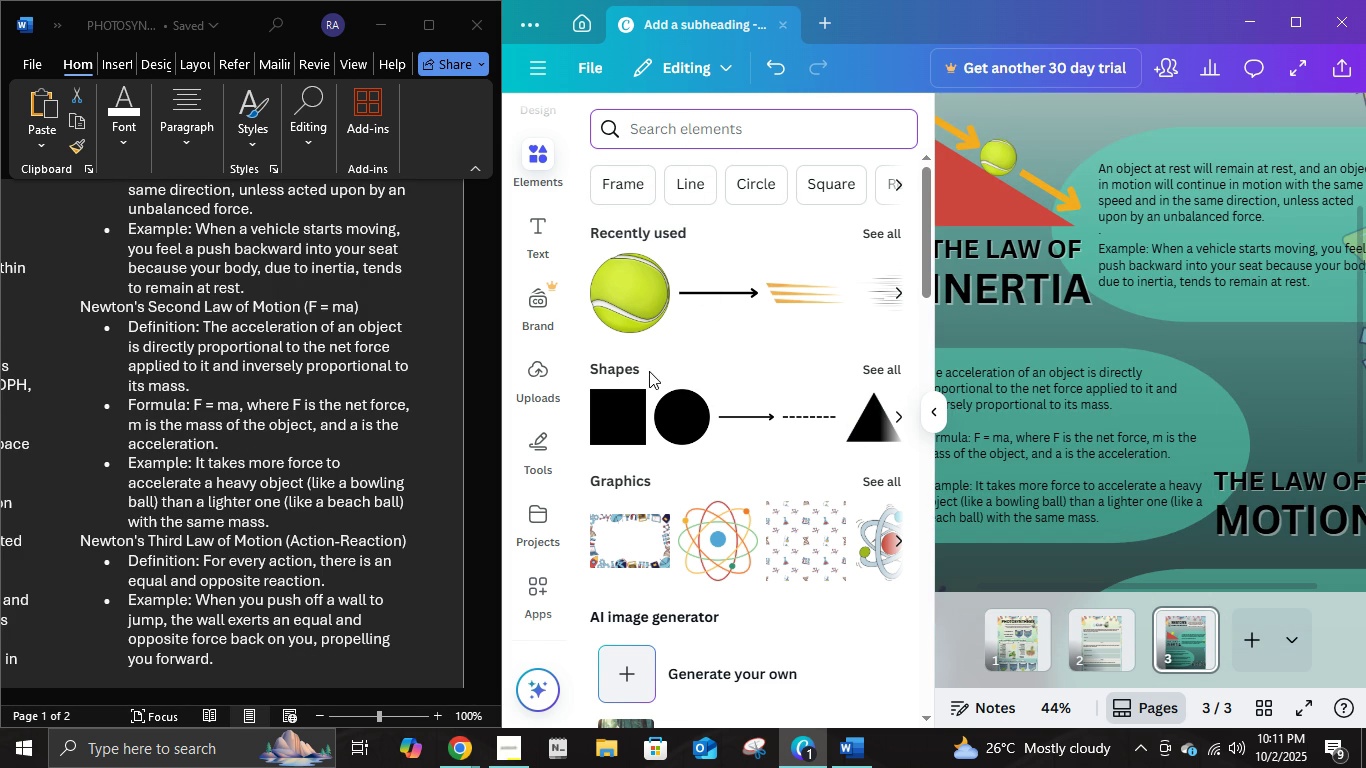 
scroll: coordinate [649, 369], scroll_direction: up, amount: 1.0
 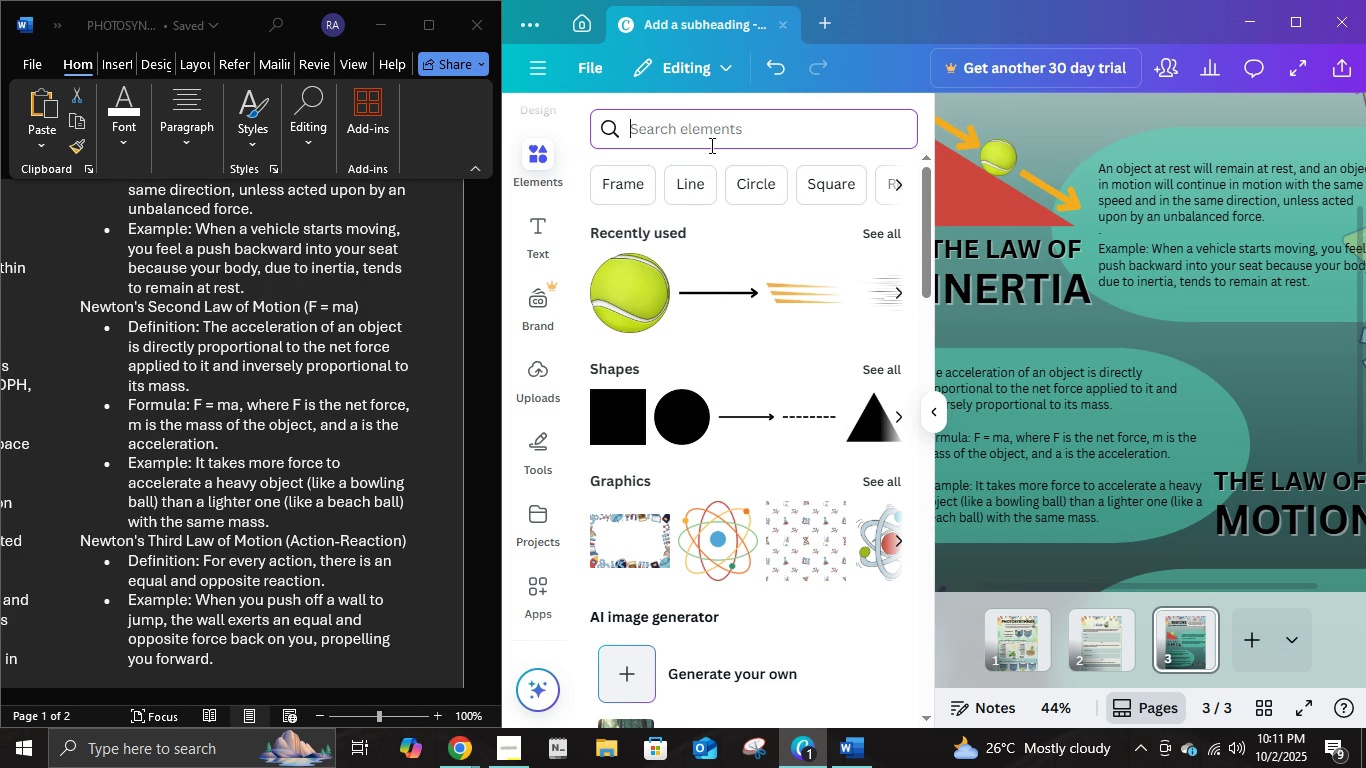 
left_click([710, 145])
 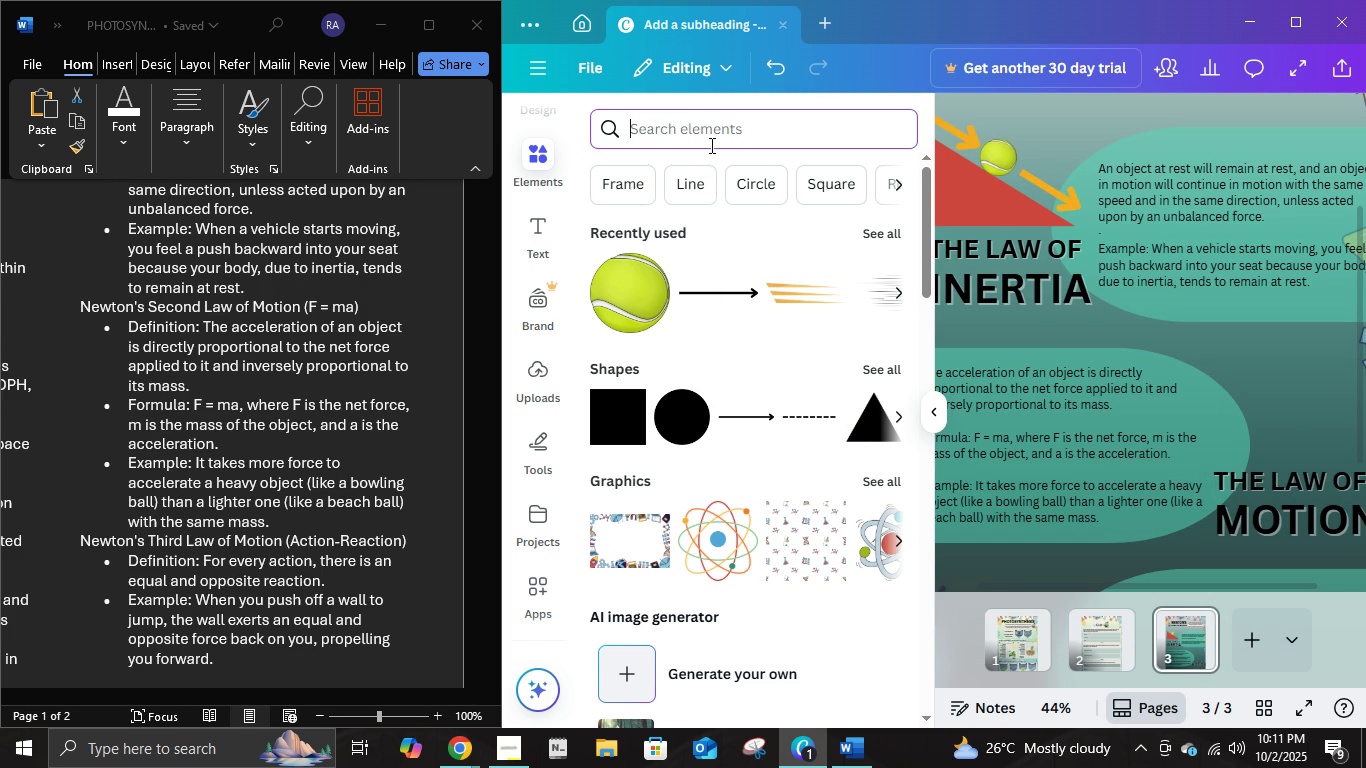 
type(PUSH)
 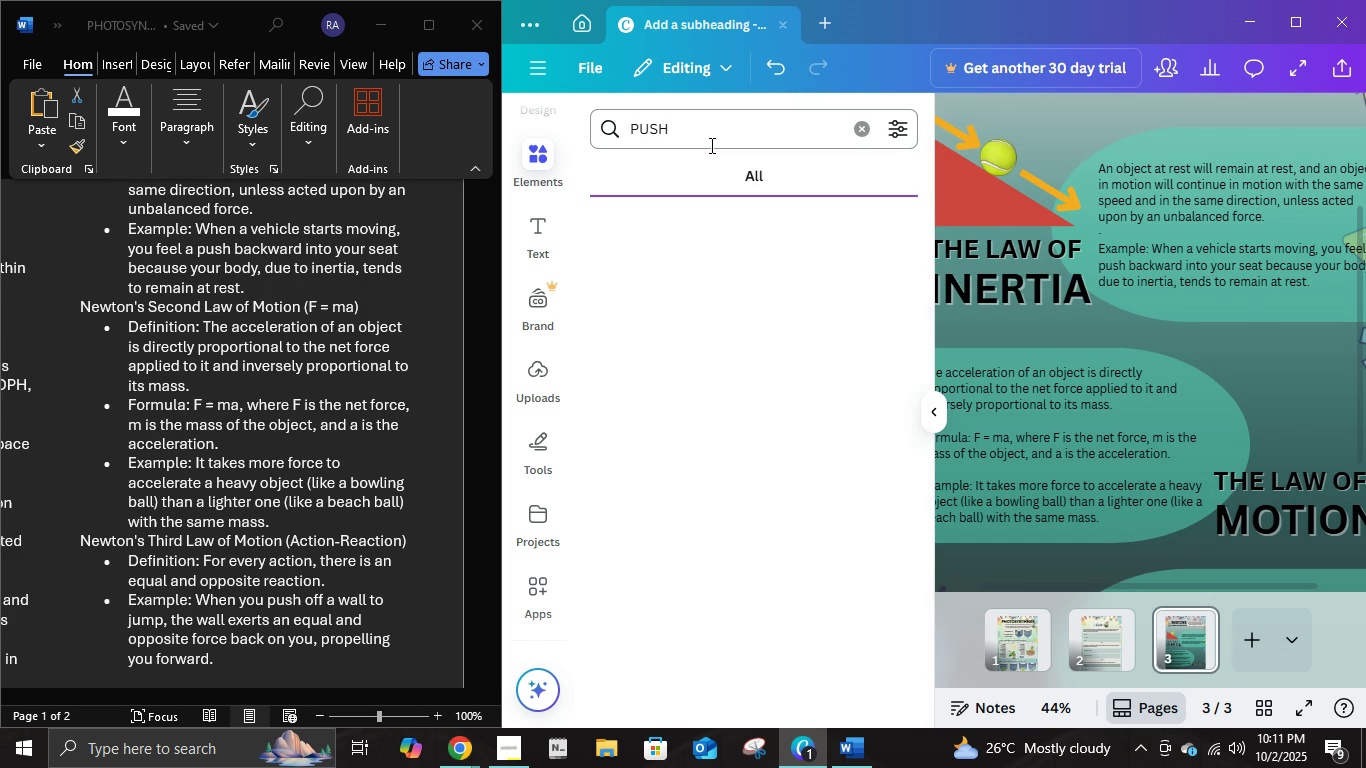 
key(Enter)
 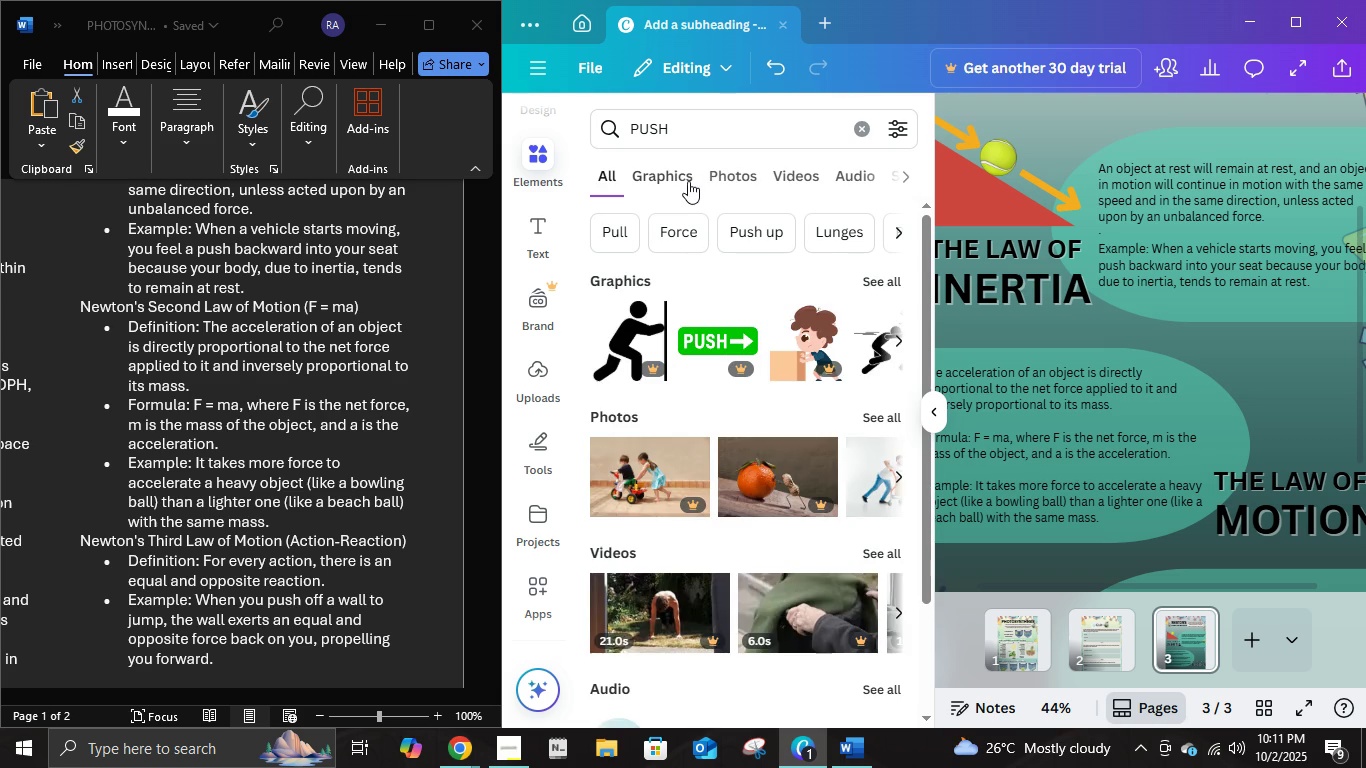 
left_click([684, 183])
 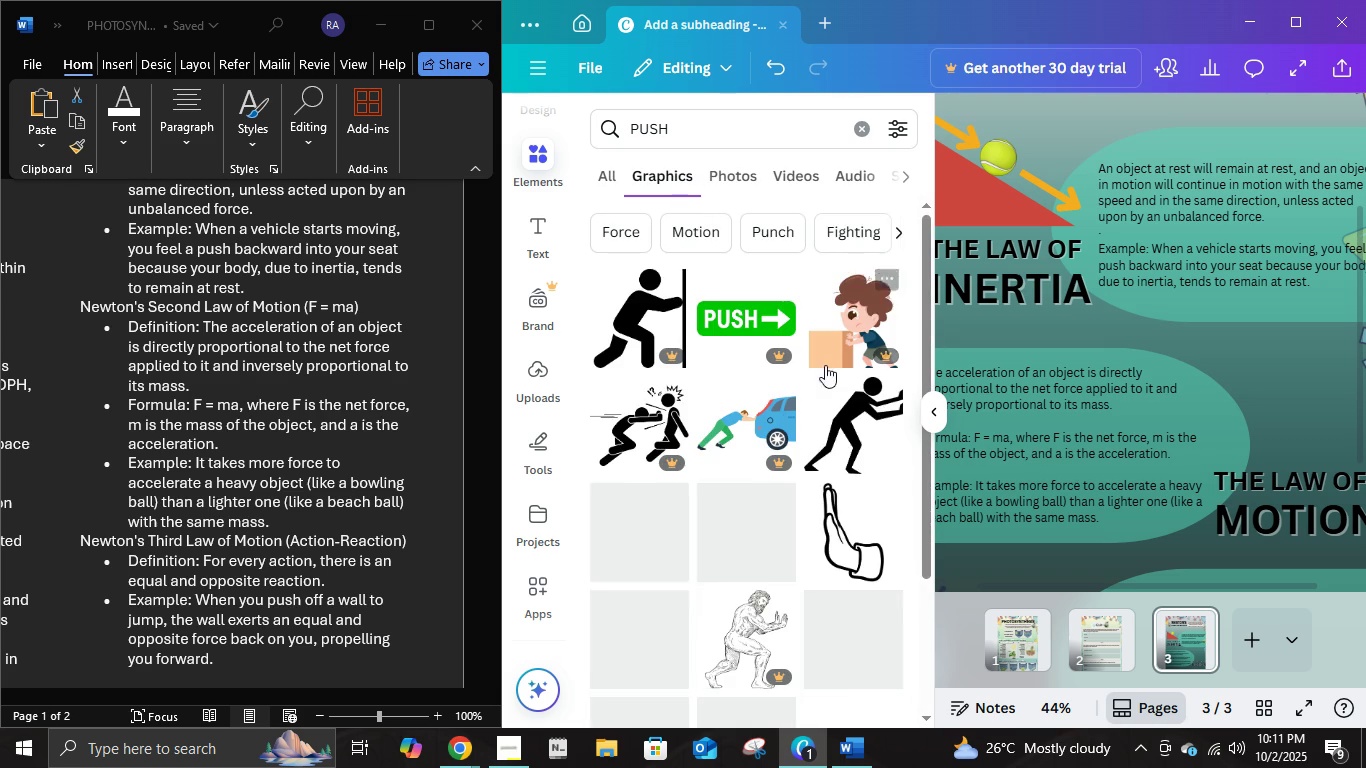 
scroll: coordinate [769, 413], scroll_direction: down, amount: 2.0
 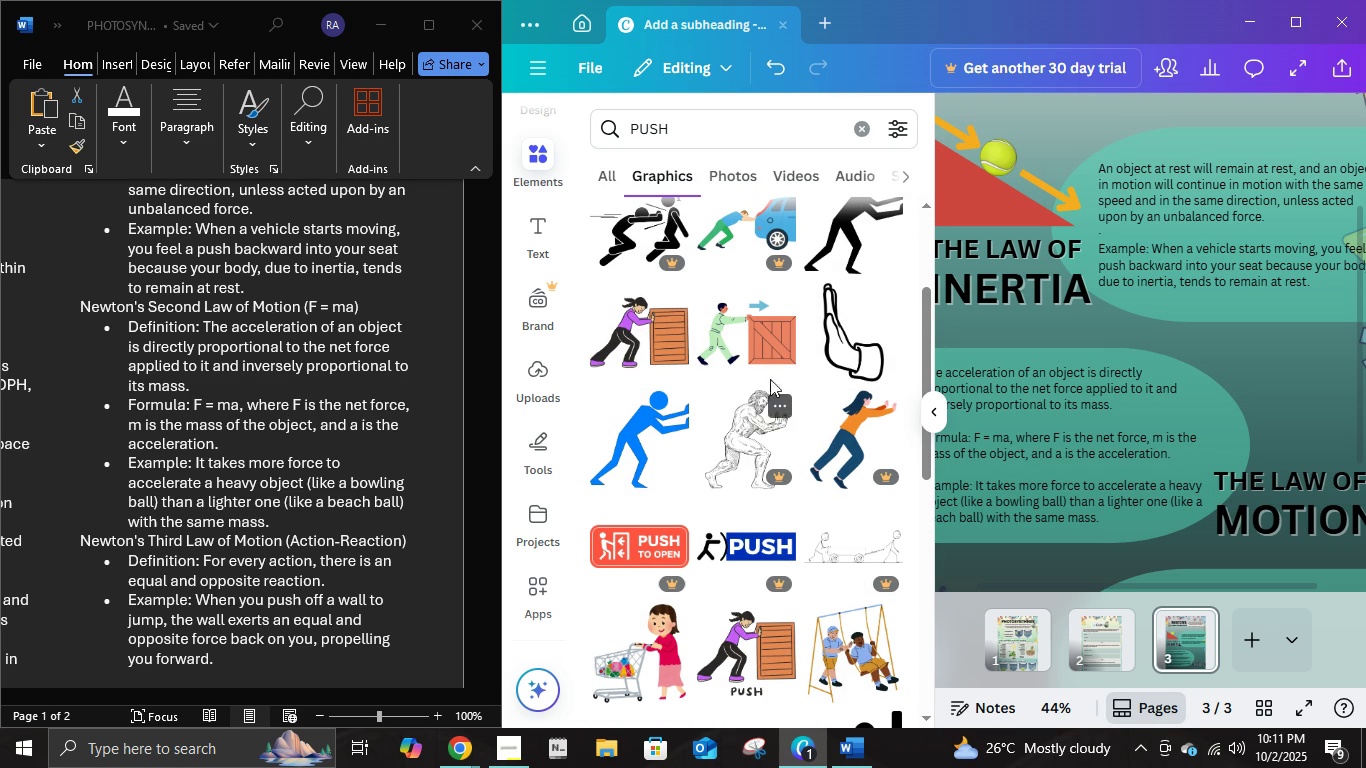 
mouse_move([720, 350])
 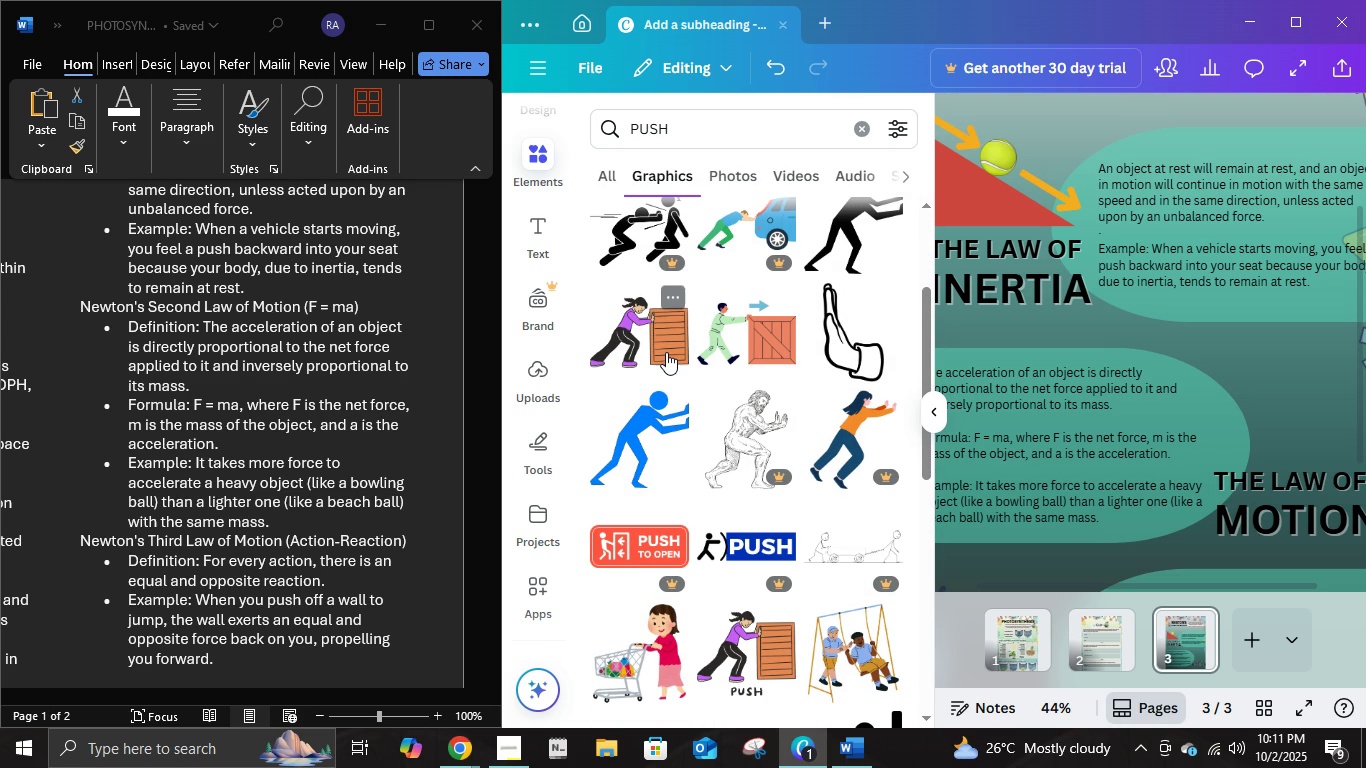 
mouse_move([681, 382])
 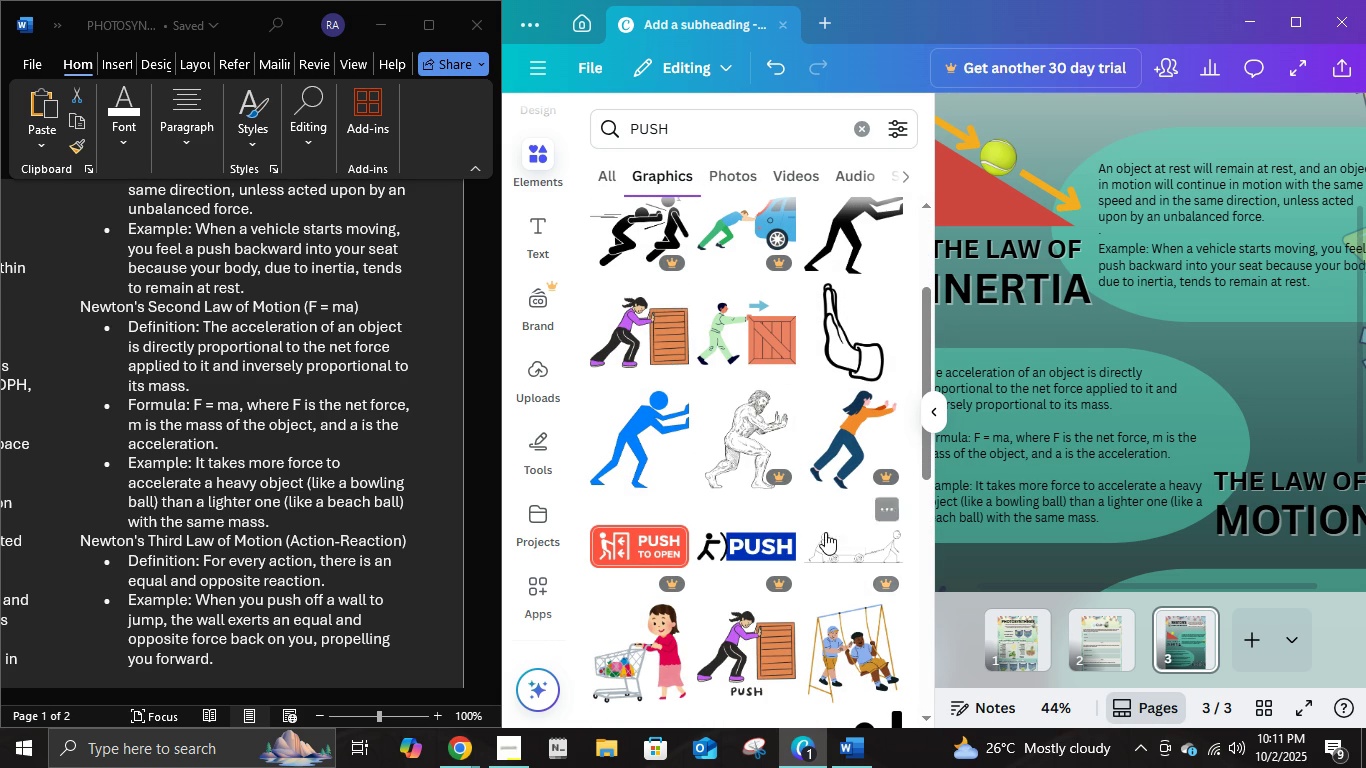 
scroll: coordinate [825, 532], scroll_direction: down, amount: 1.0
 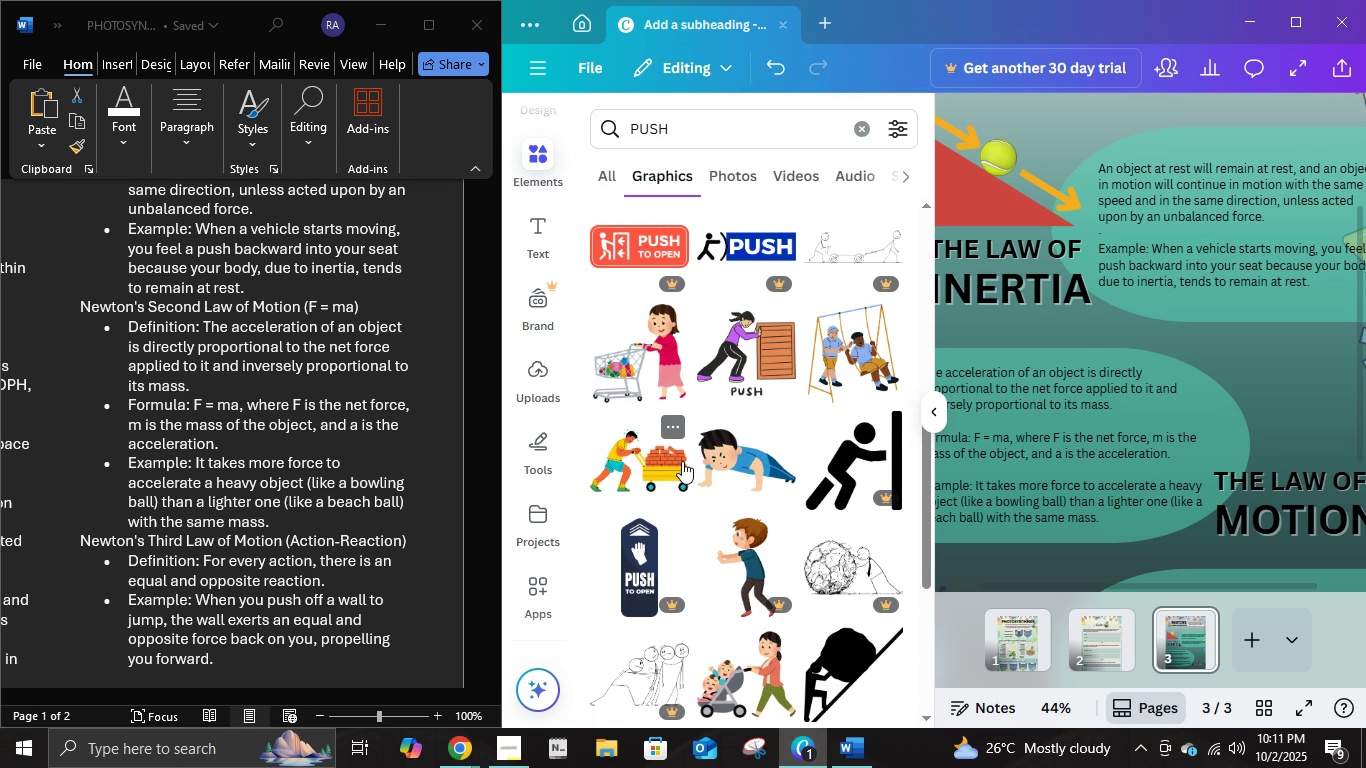 
left_click([682, 461])
 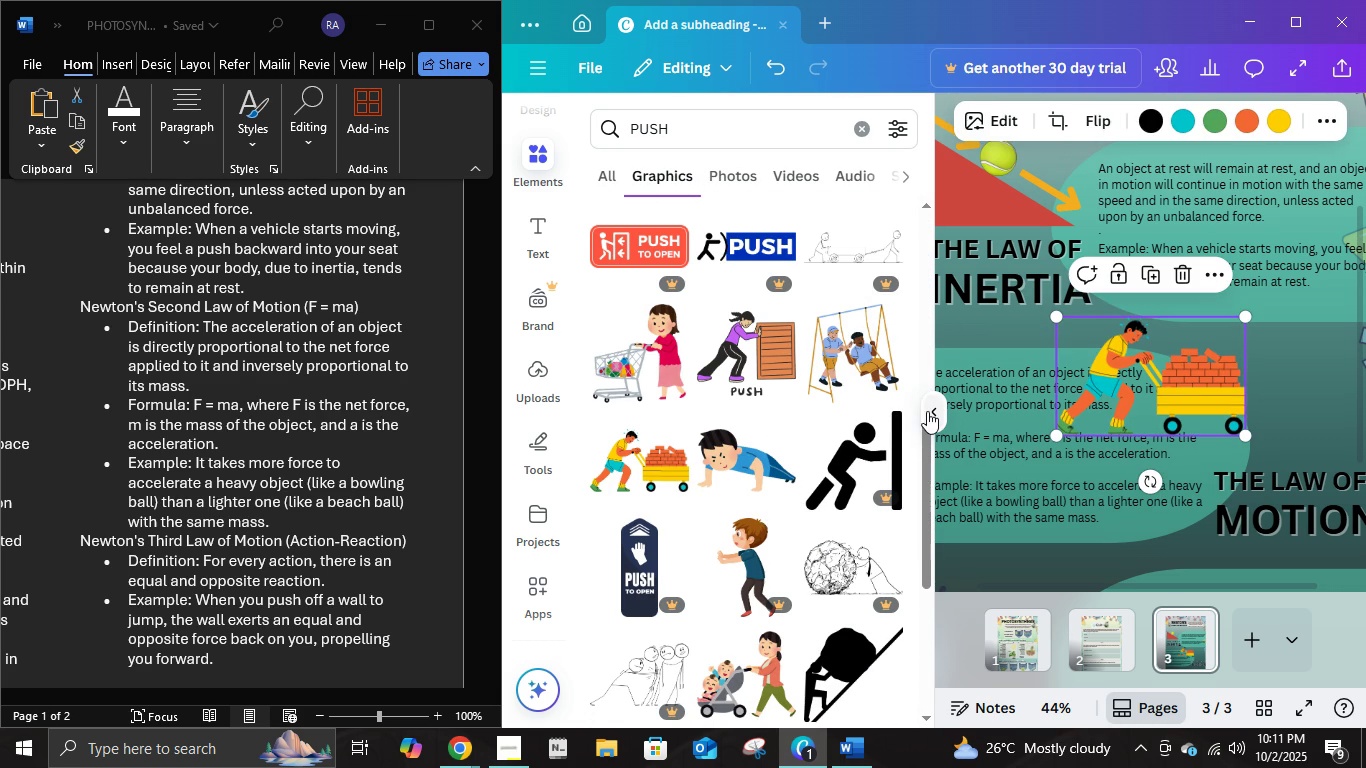 
left_click([927, 411])